 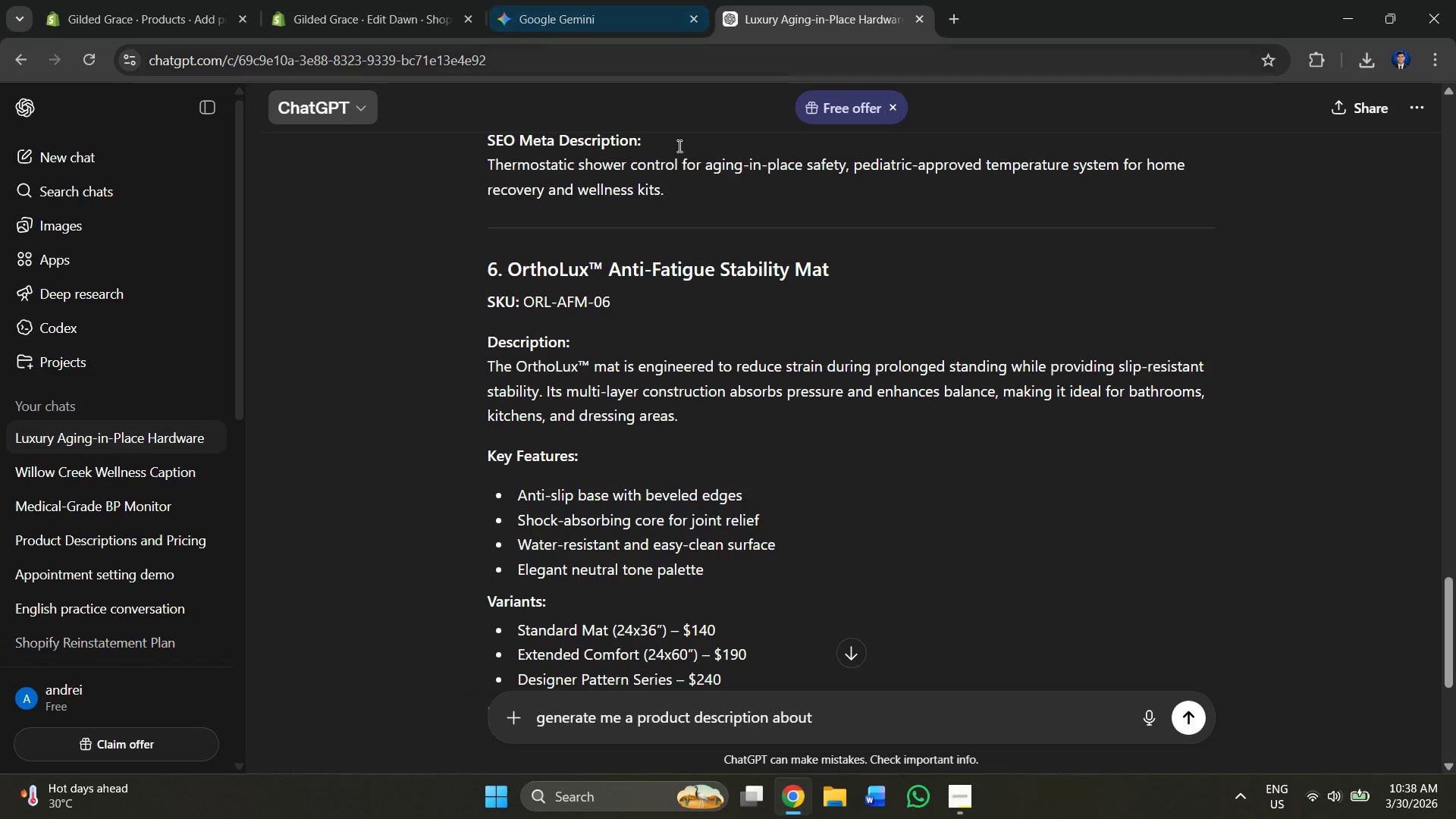 
left_click([858, 727])
 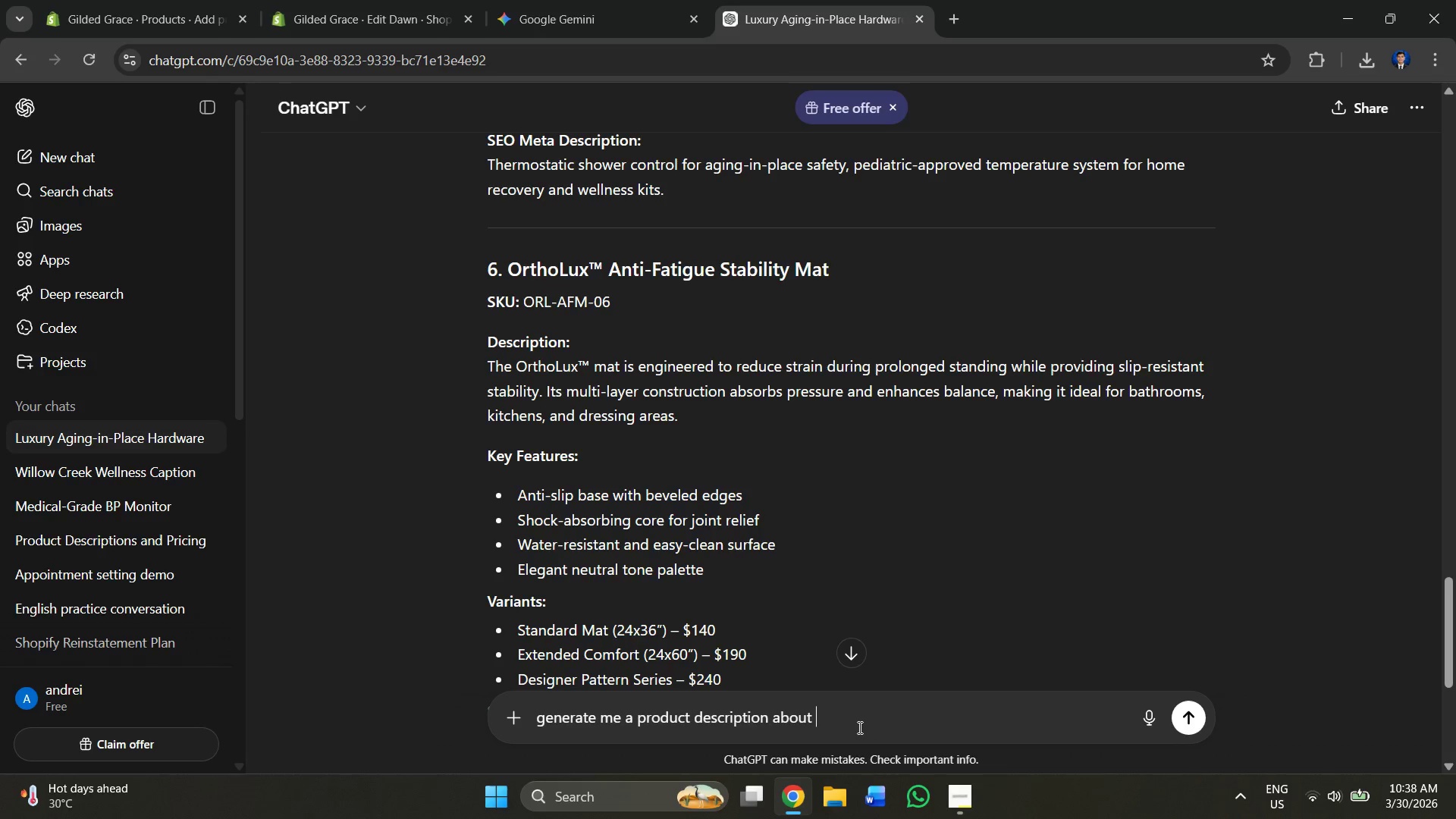 
key(Control+V)
 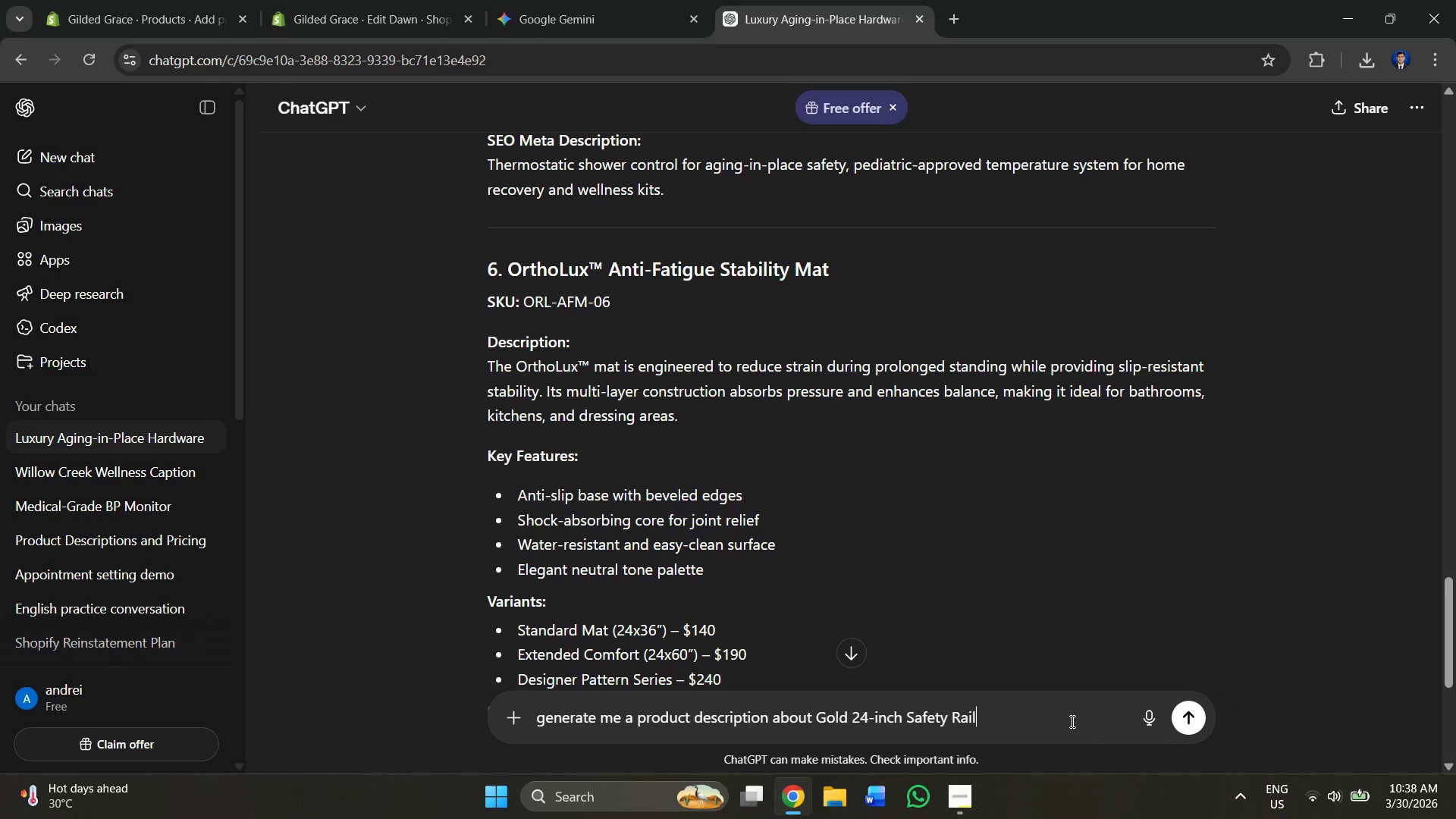 
key(Equal)
 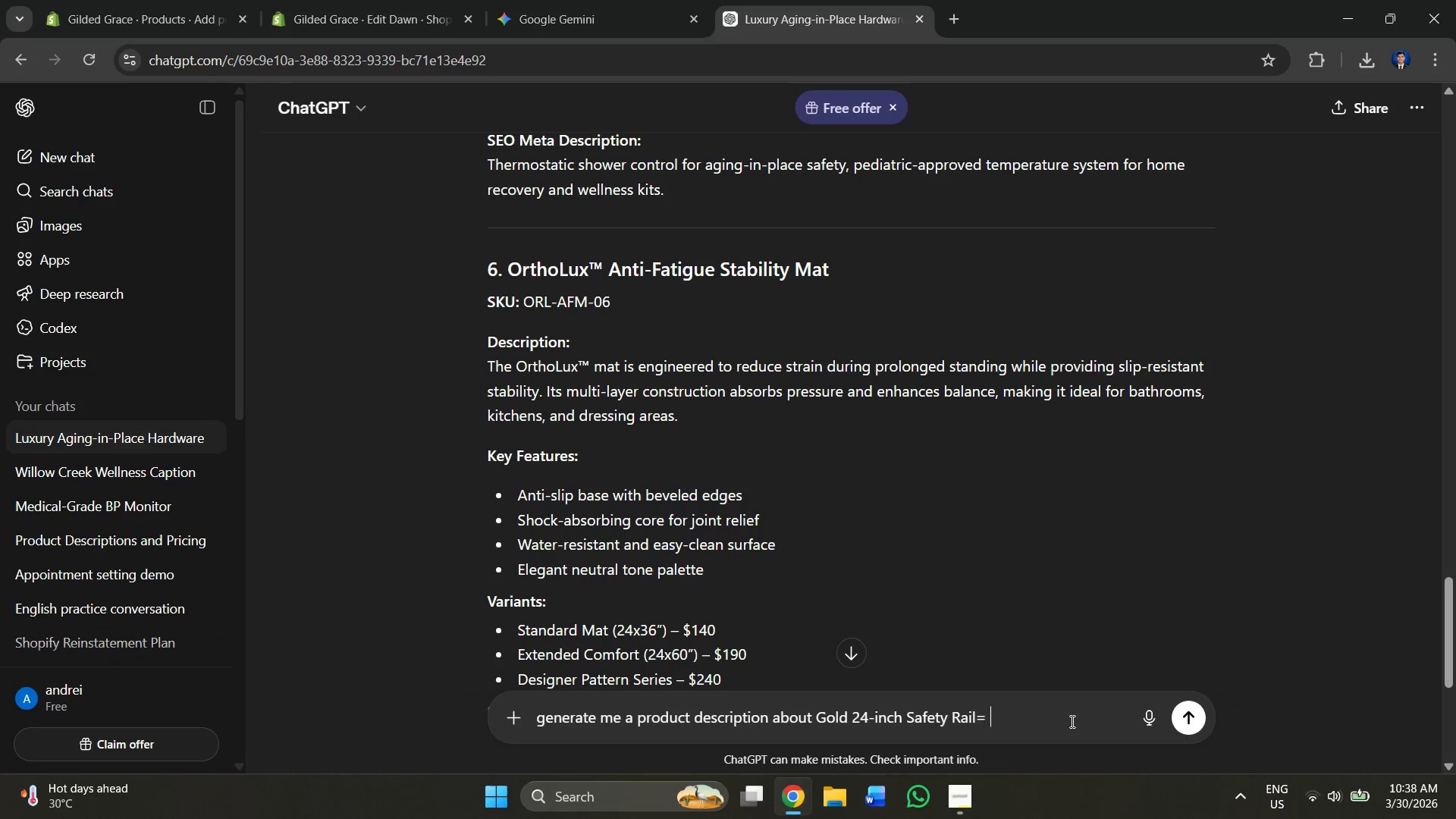 
key(Space)
 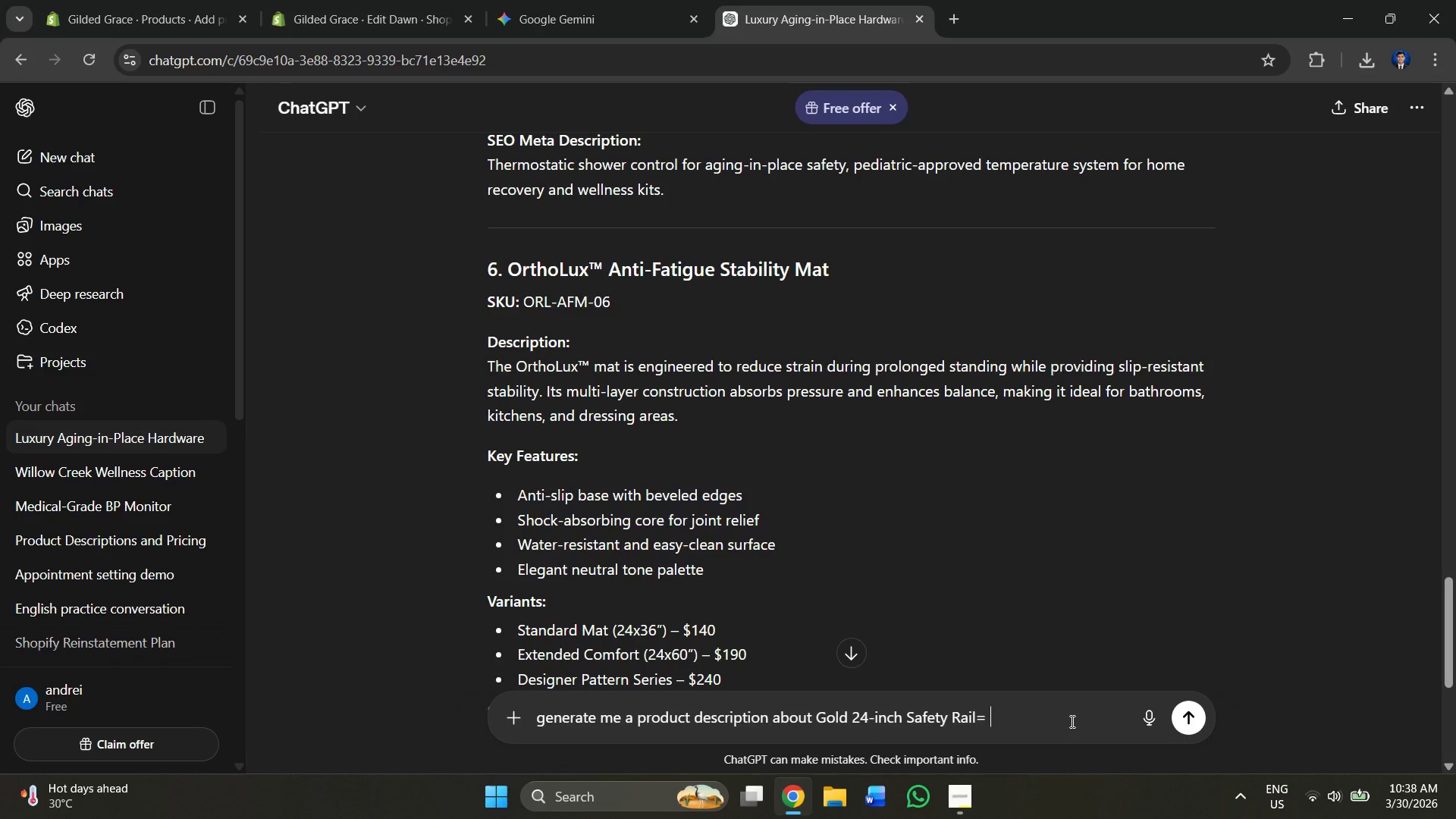 
key(Alt+AltLeft)
 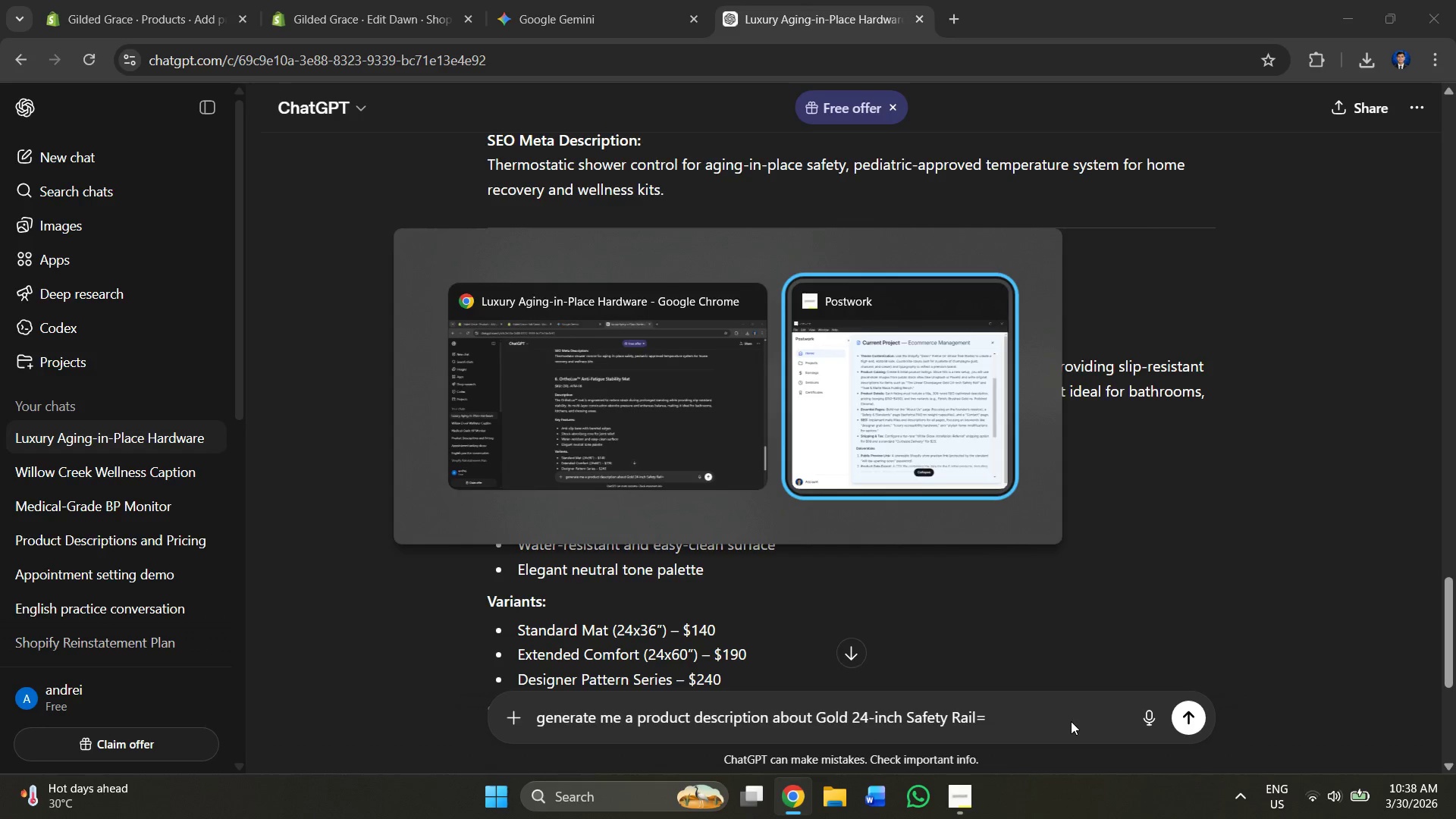 
key(Alt+Tab)